 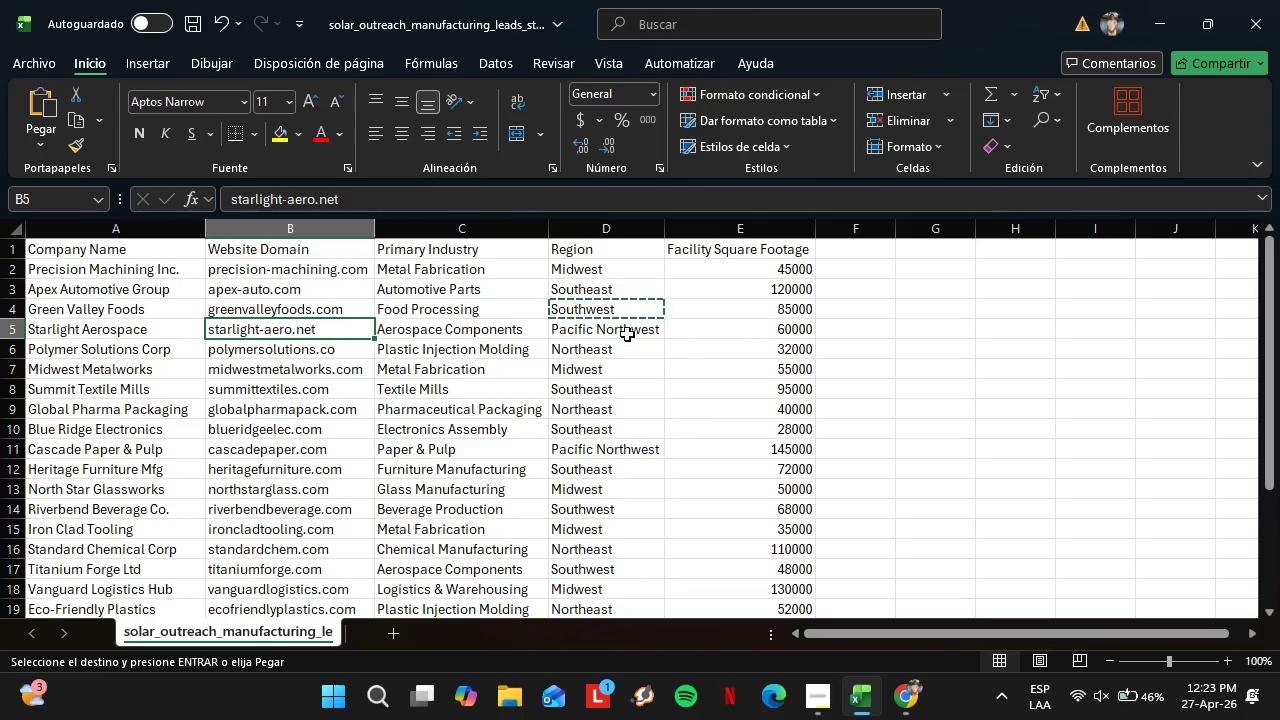 
key(Control+C)
 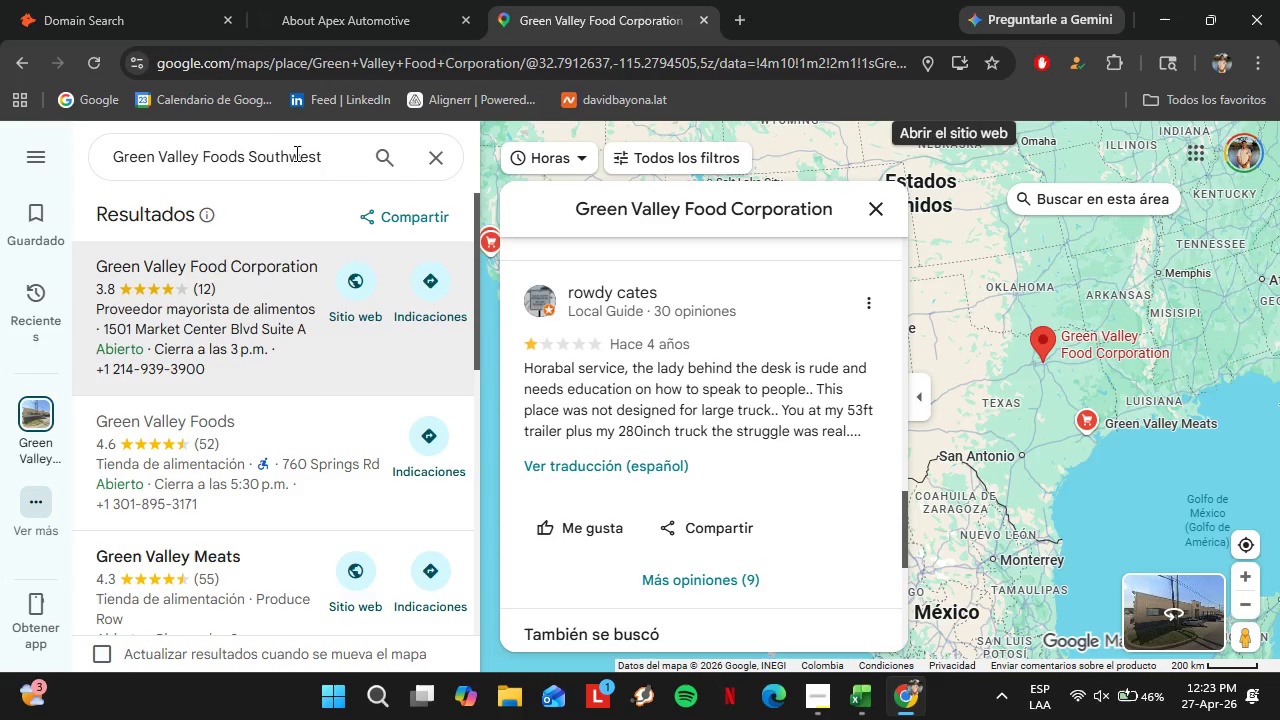 
left_click_drag(start_coordinate=[338, 165], to_coordinate=[101, 166])
 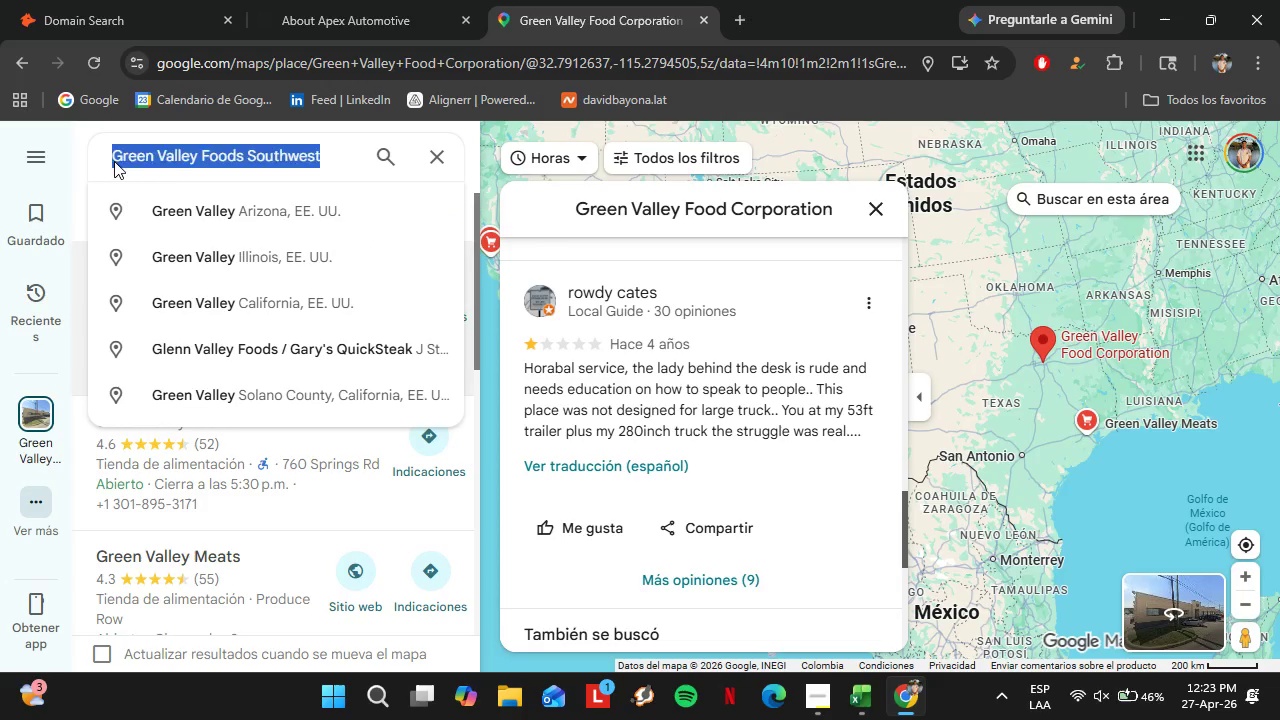 
key(Control+V)
 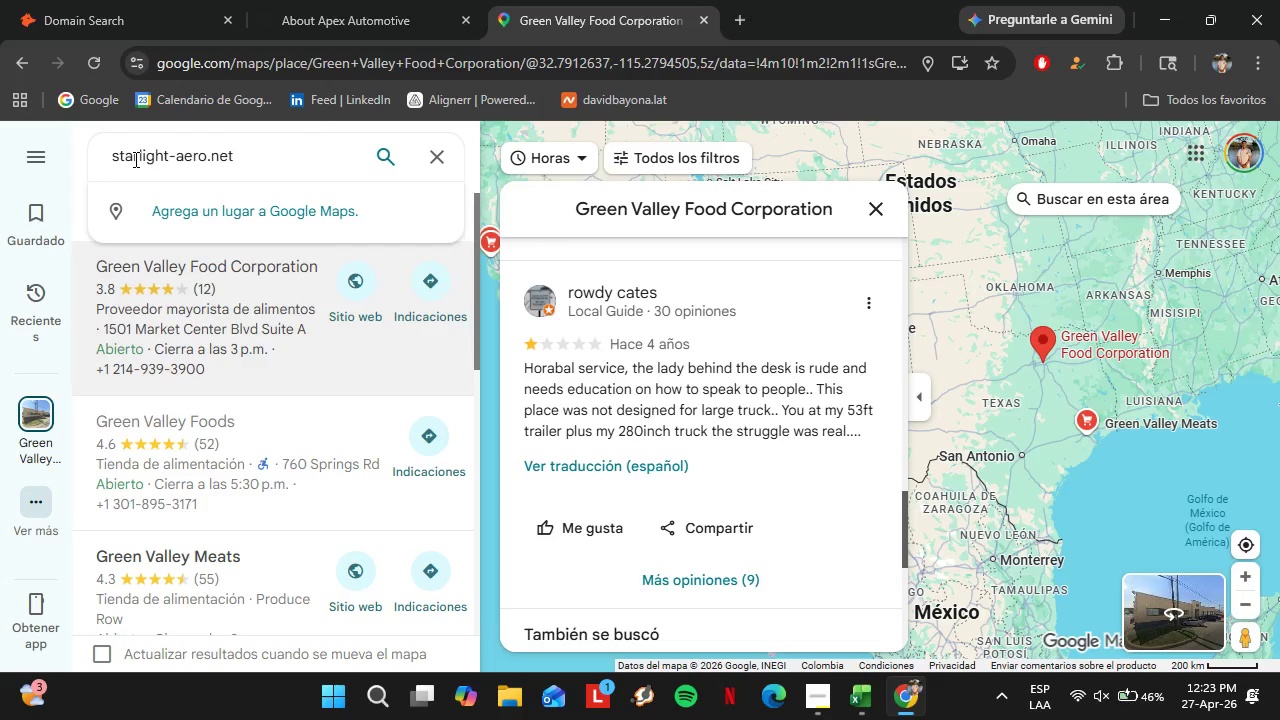 
key(Enter)
 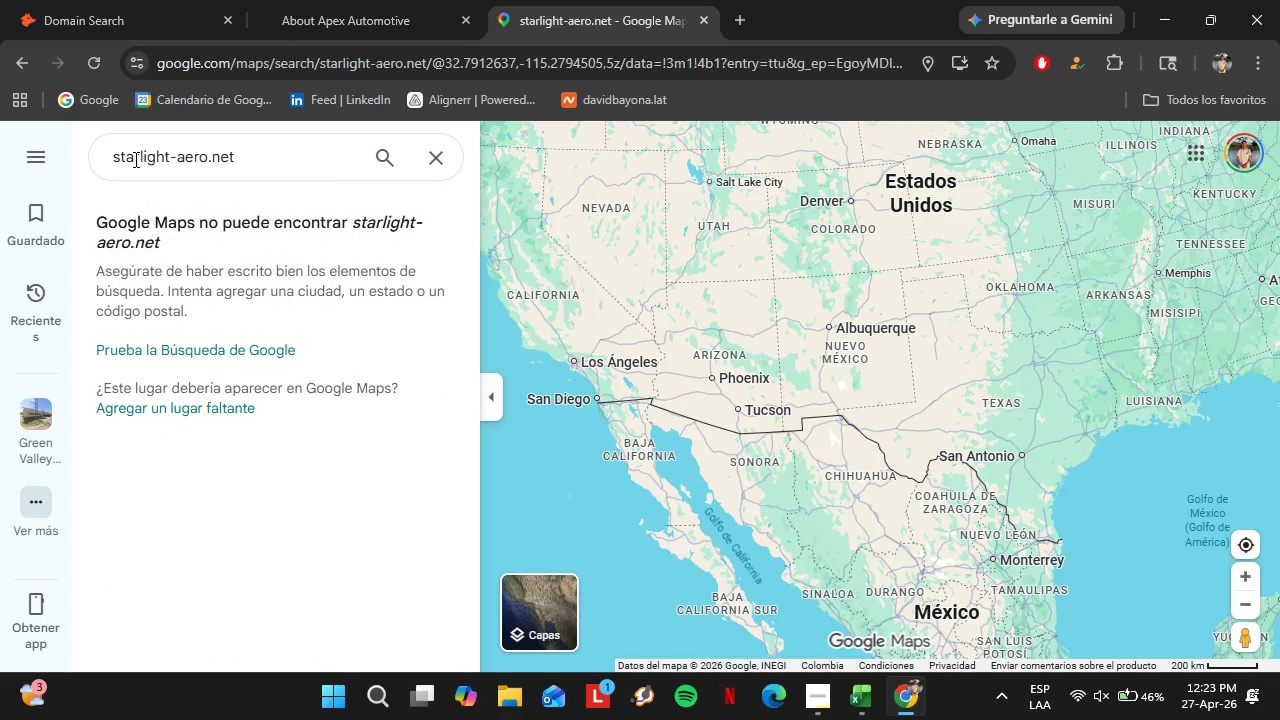 
left_click([41, 0])
 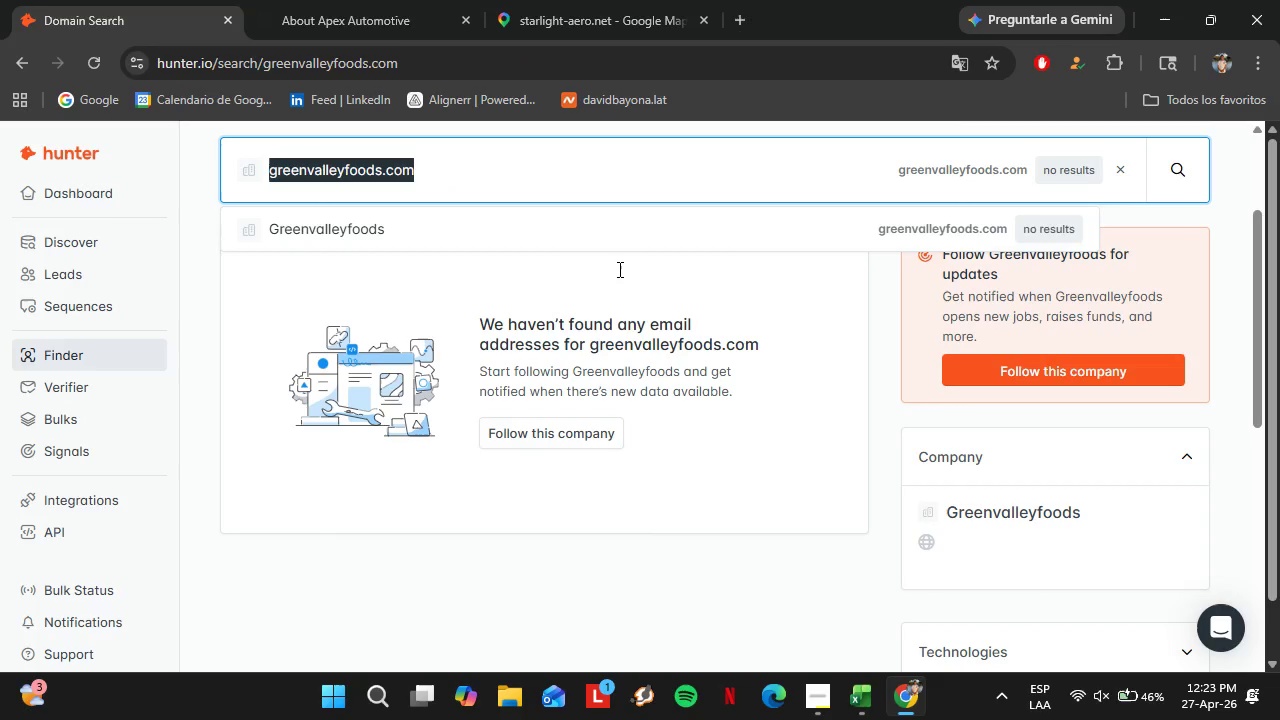 
key(Control+V)
 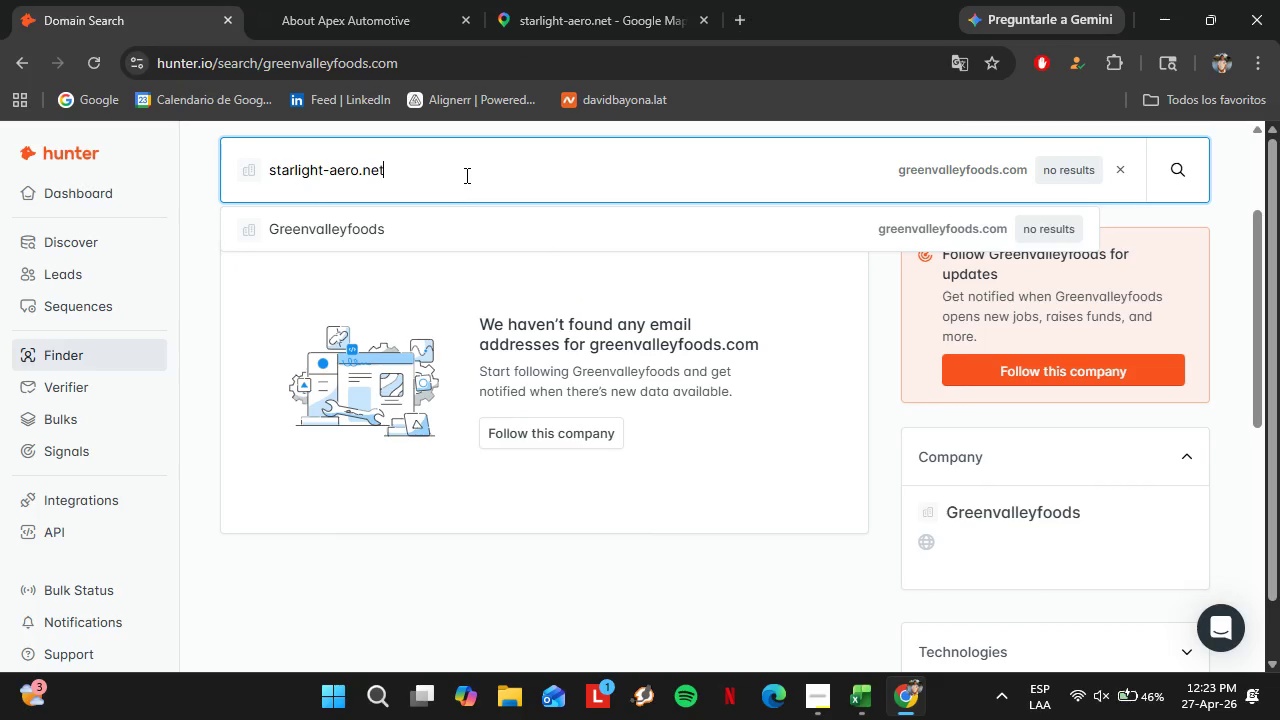 
left_click([465, 175])
 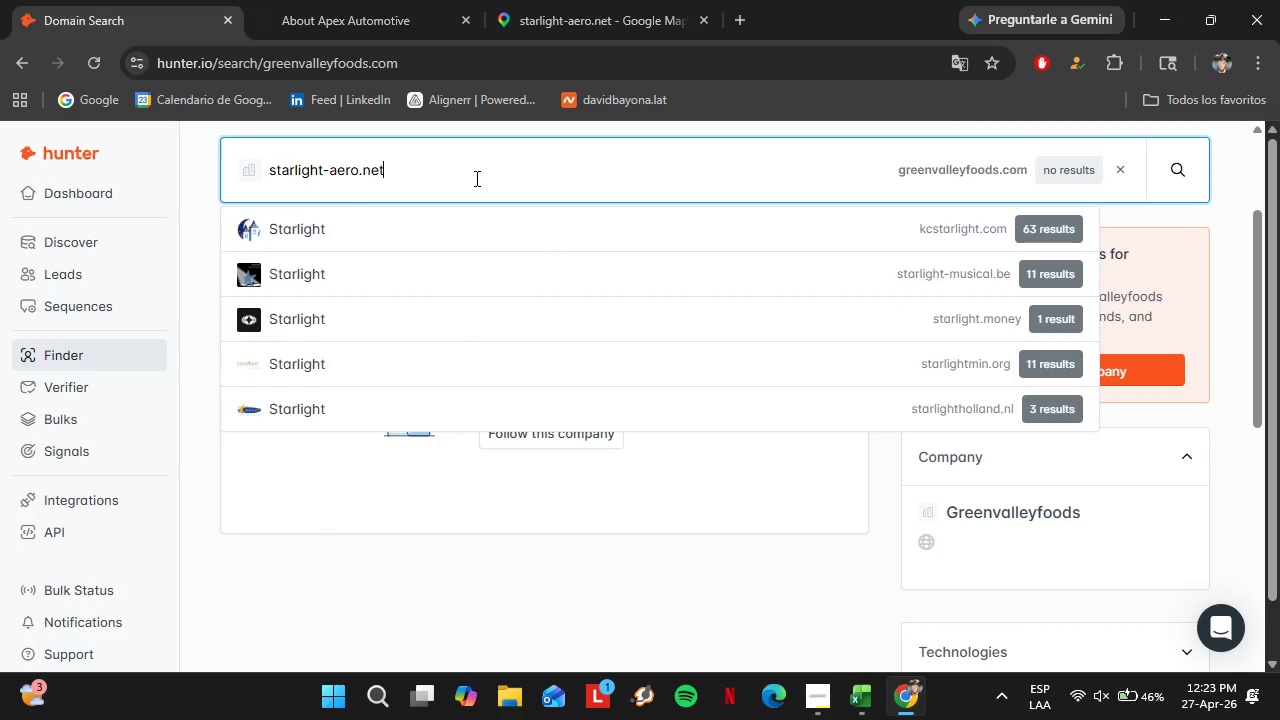 
key(Enter)
 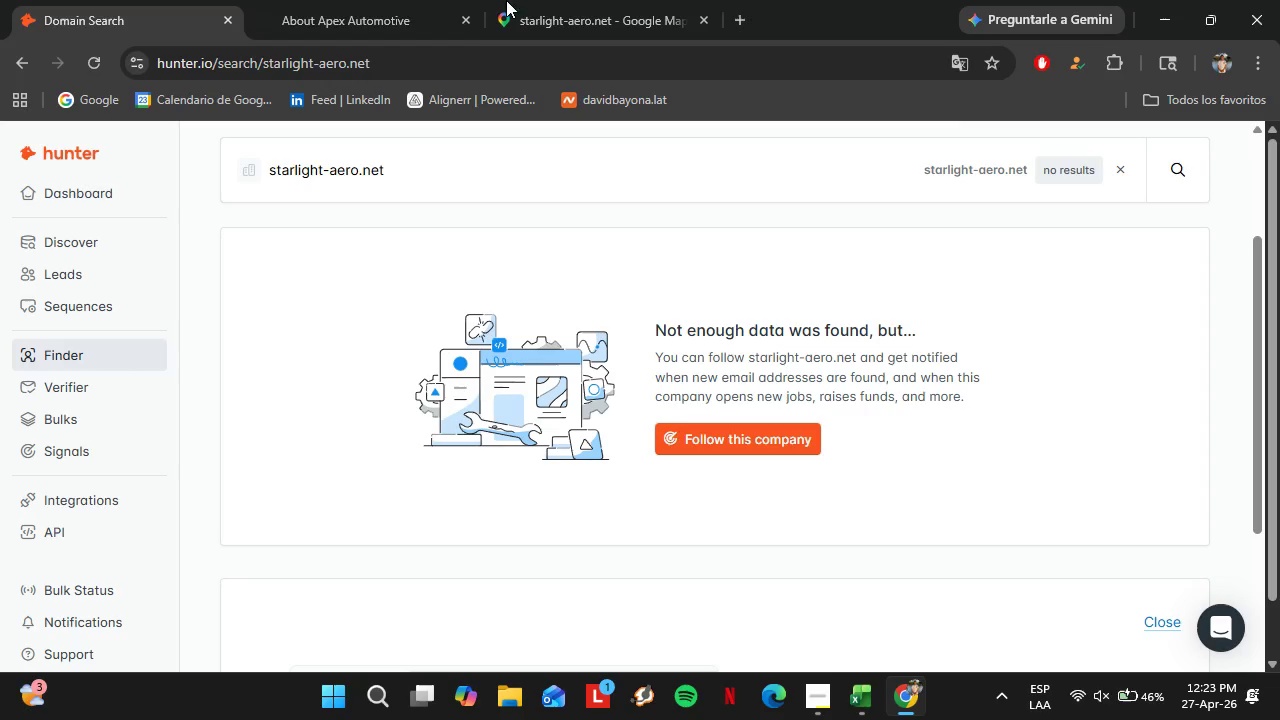 
left_click([426, 0])
 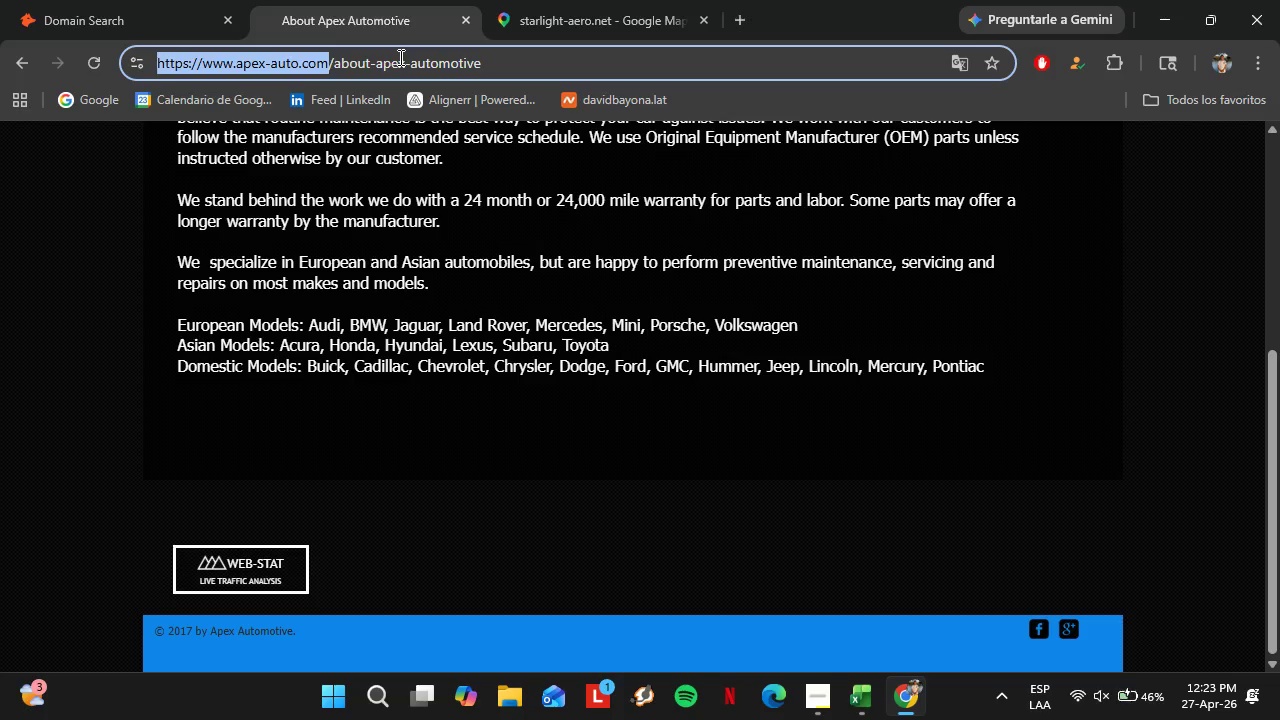 
double_click([399, 57])
 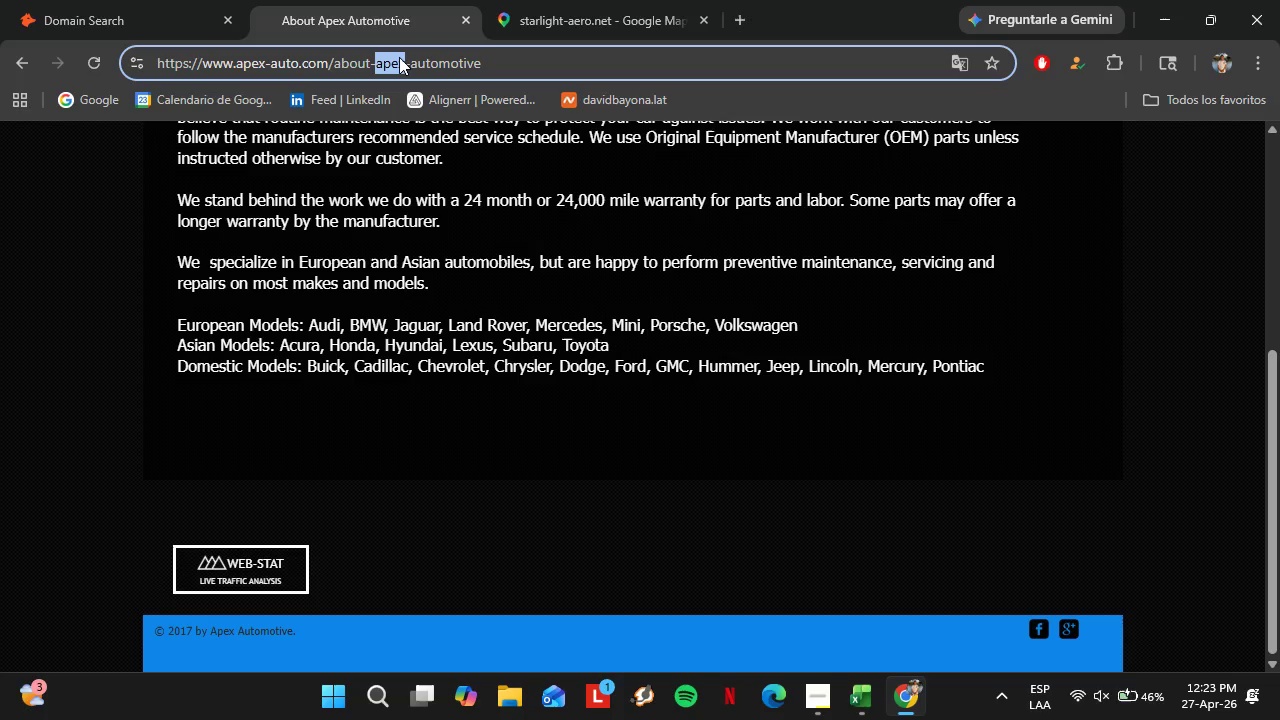 
triple_click([399, 57])
 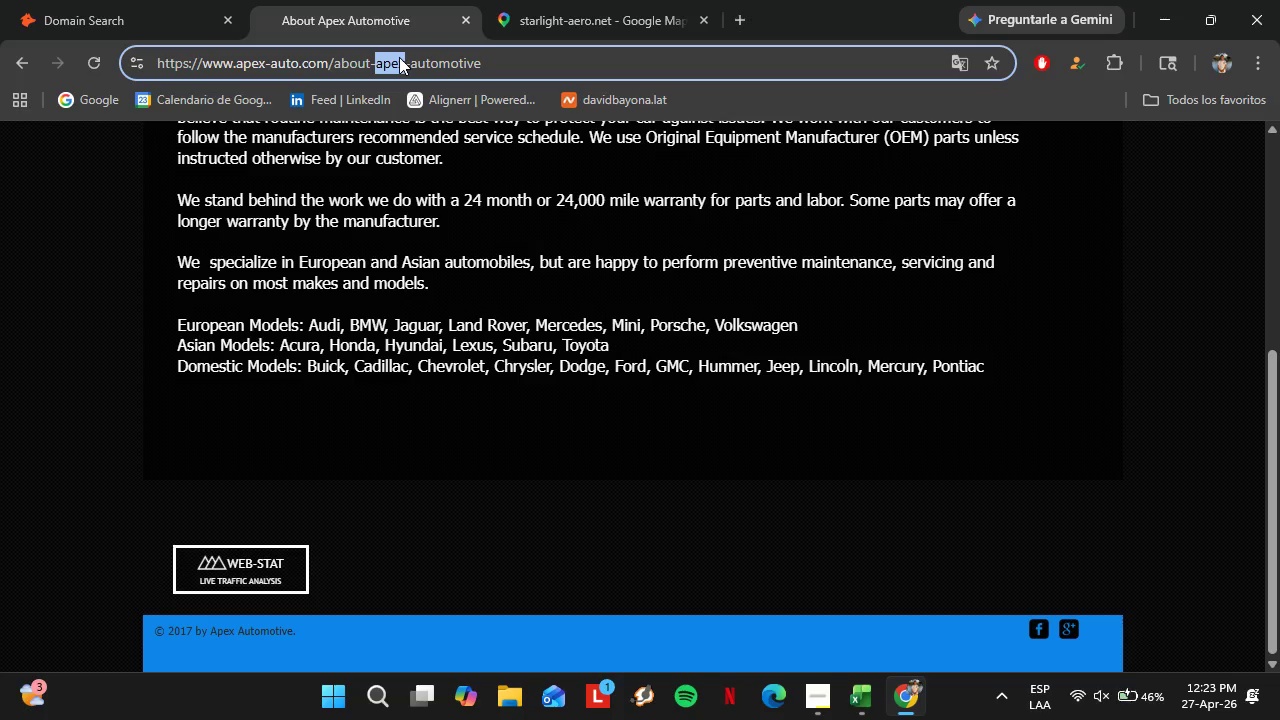 
triple_click([399, 57])
 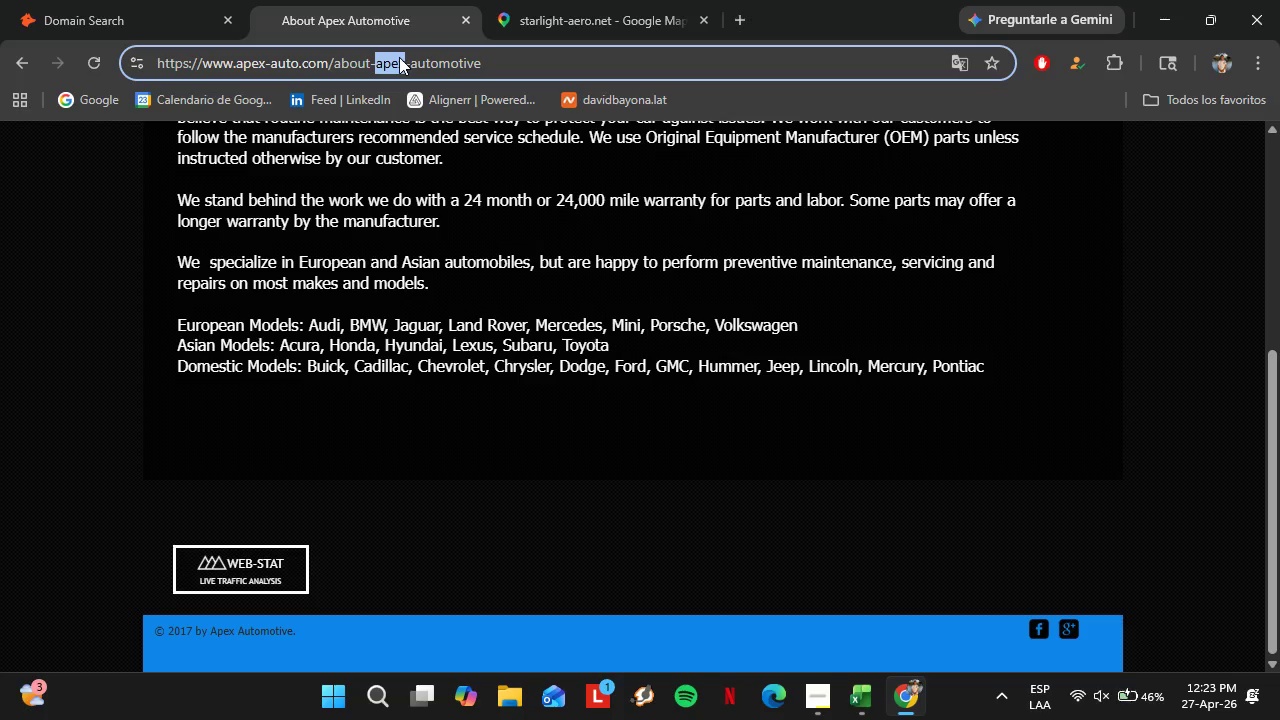 
key(Control+V)
 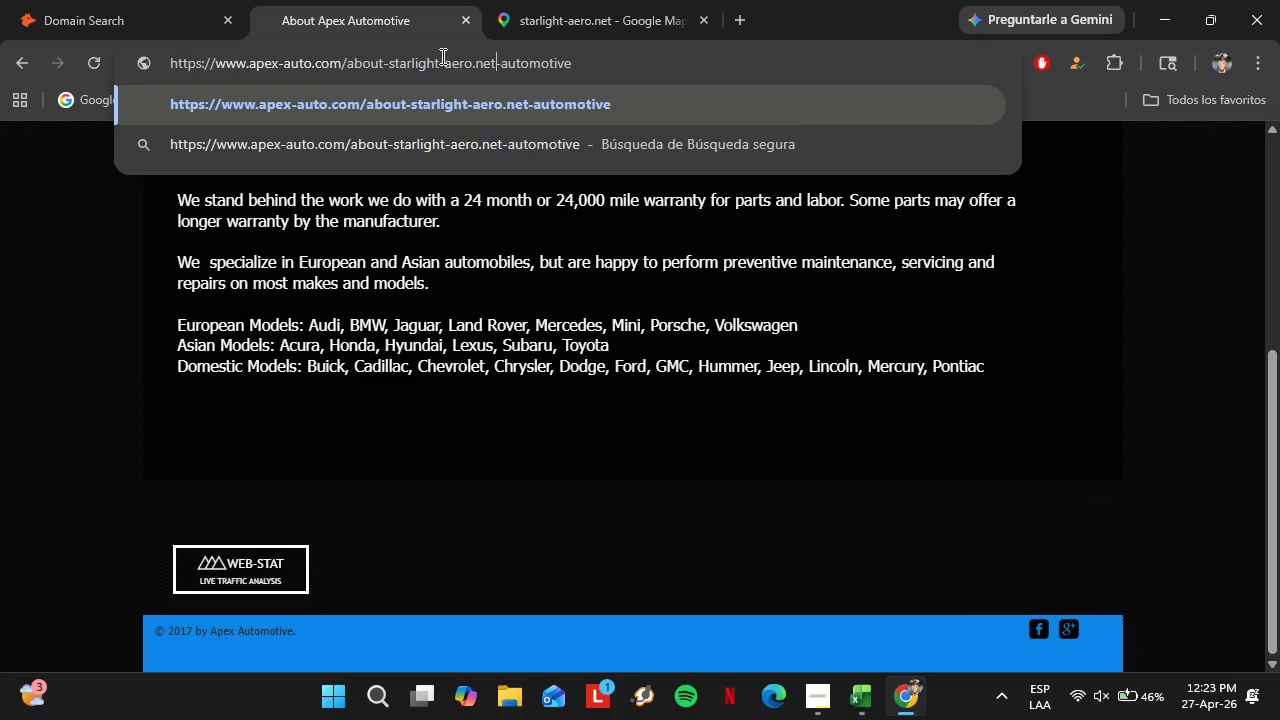 
left_click_drag(start_coordinate=[678, 70], to_coordinate=[326, 41])
 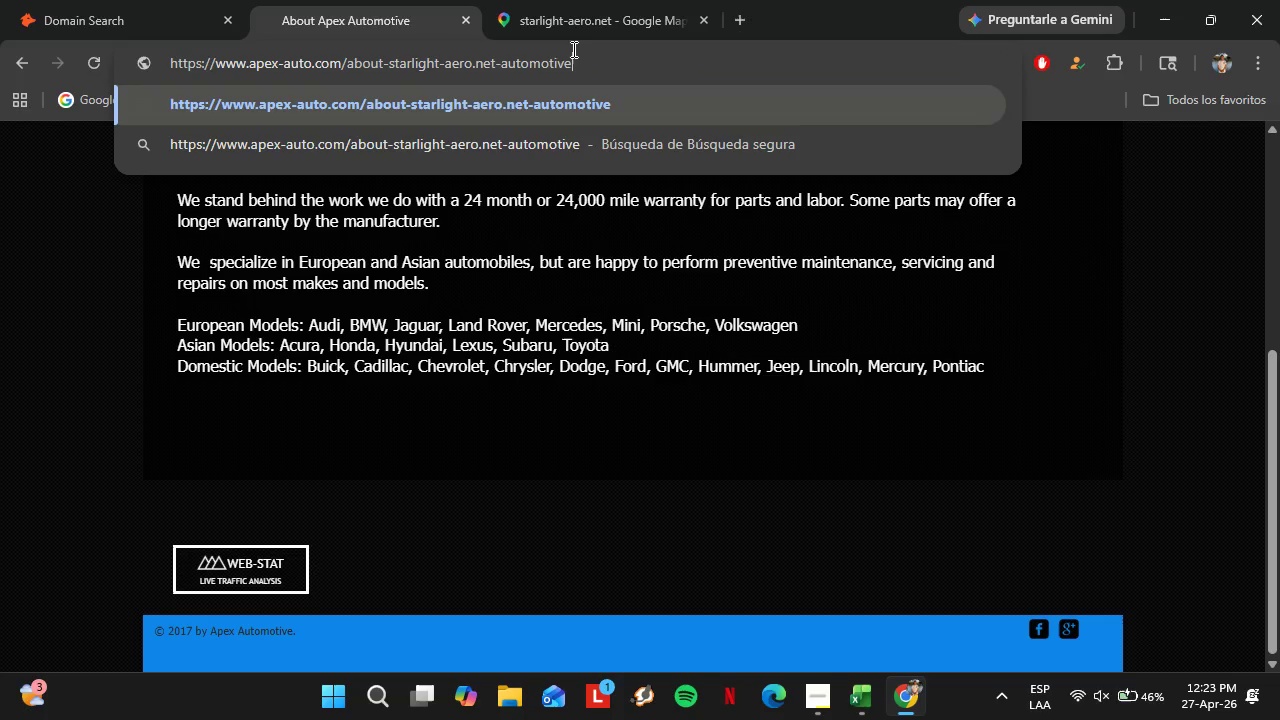 
left_click_drag(start_coordinate=[585, 52], to_coordinate=[95, 69])
 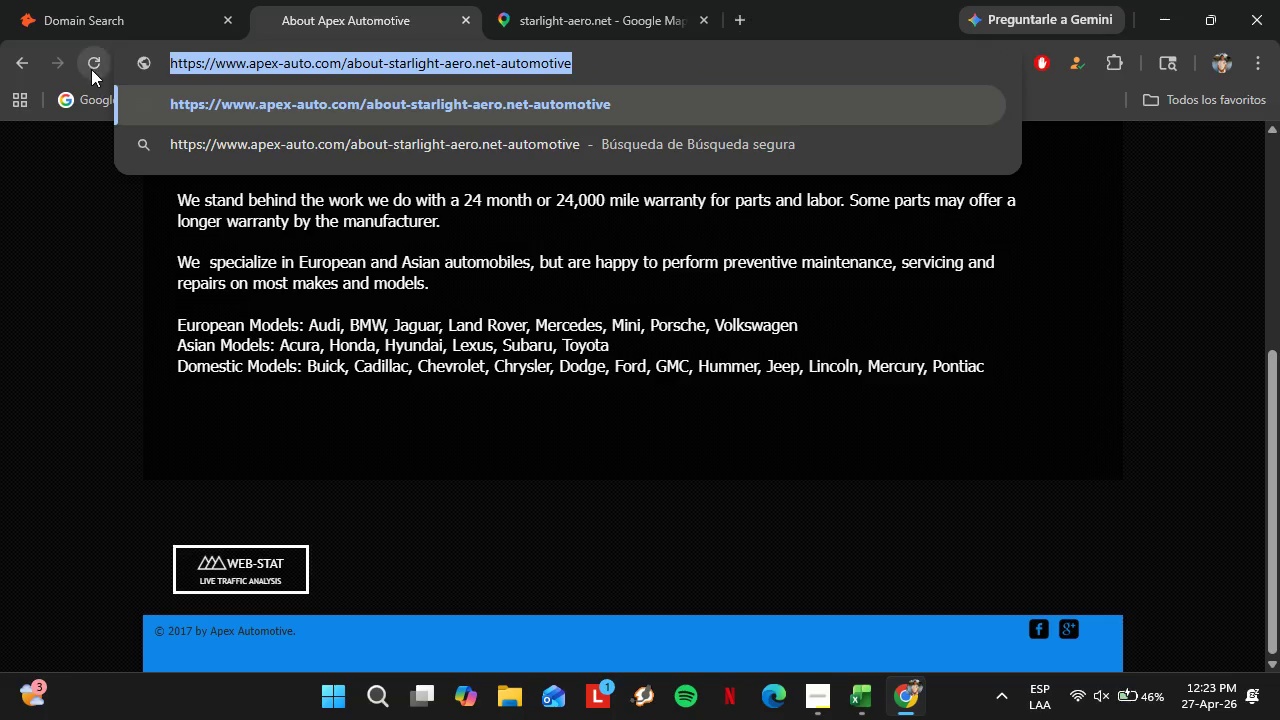 
key(Control+V)
 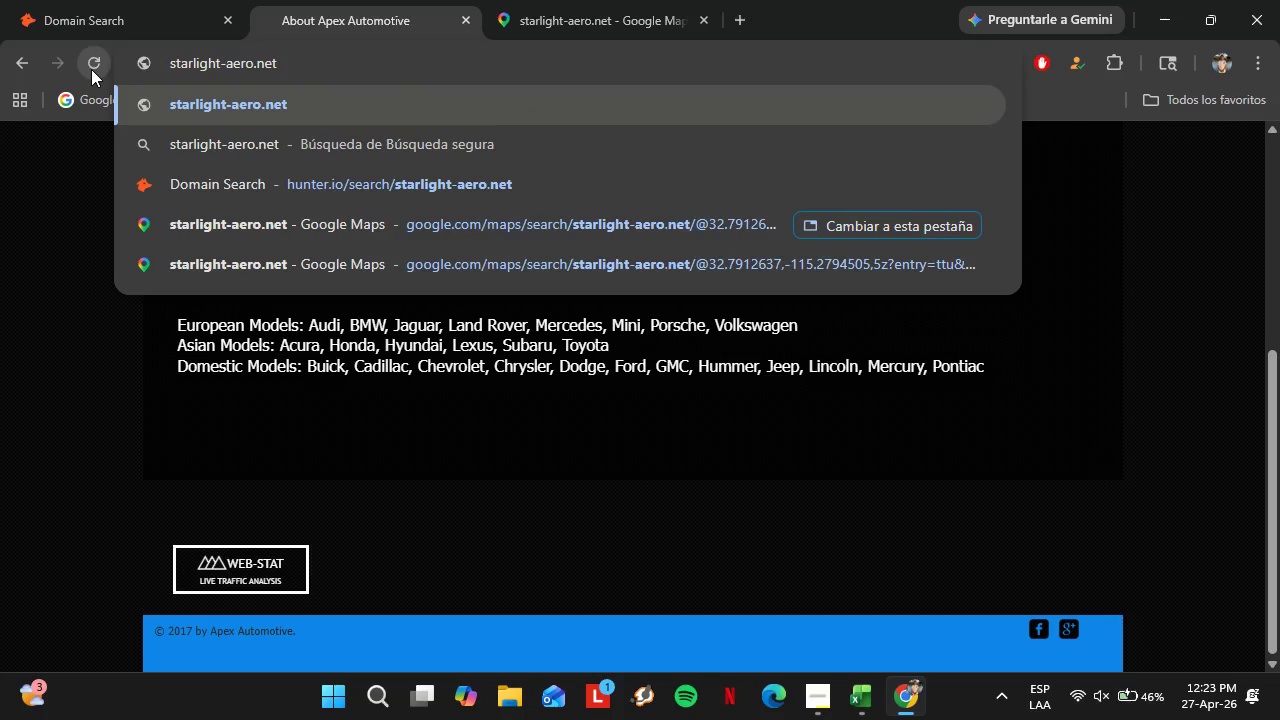 
key(Enter)
 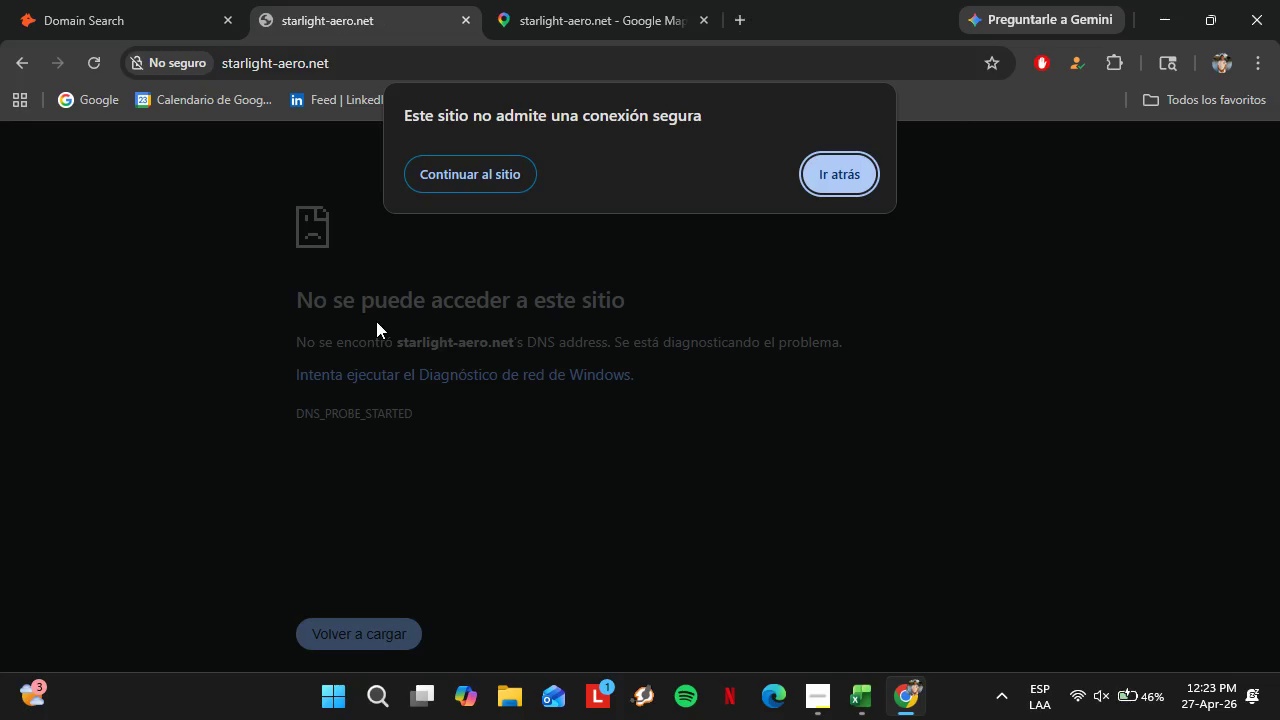 
left_click([824, 171])
 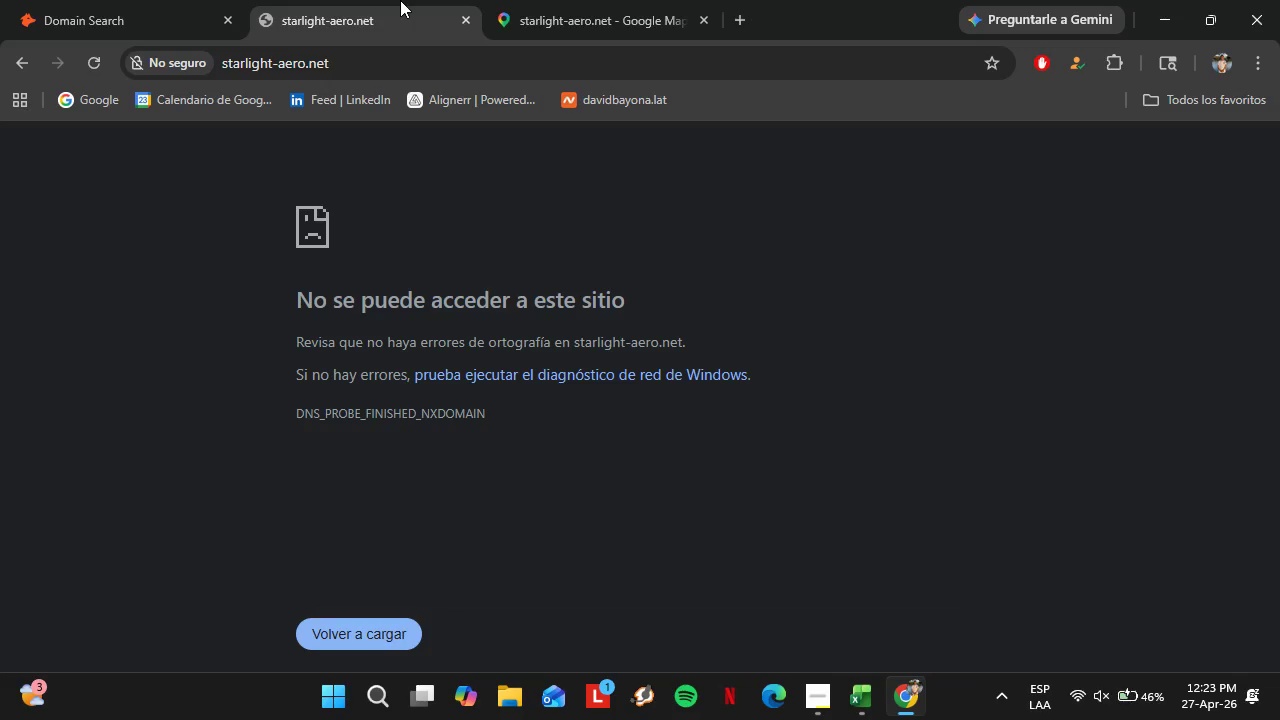 
left_click([494, 0])
 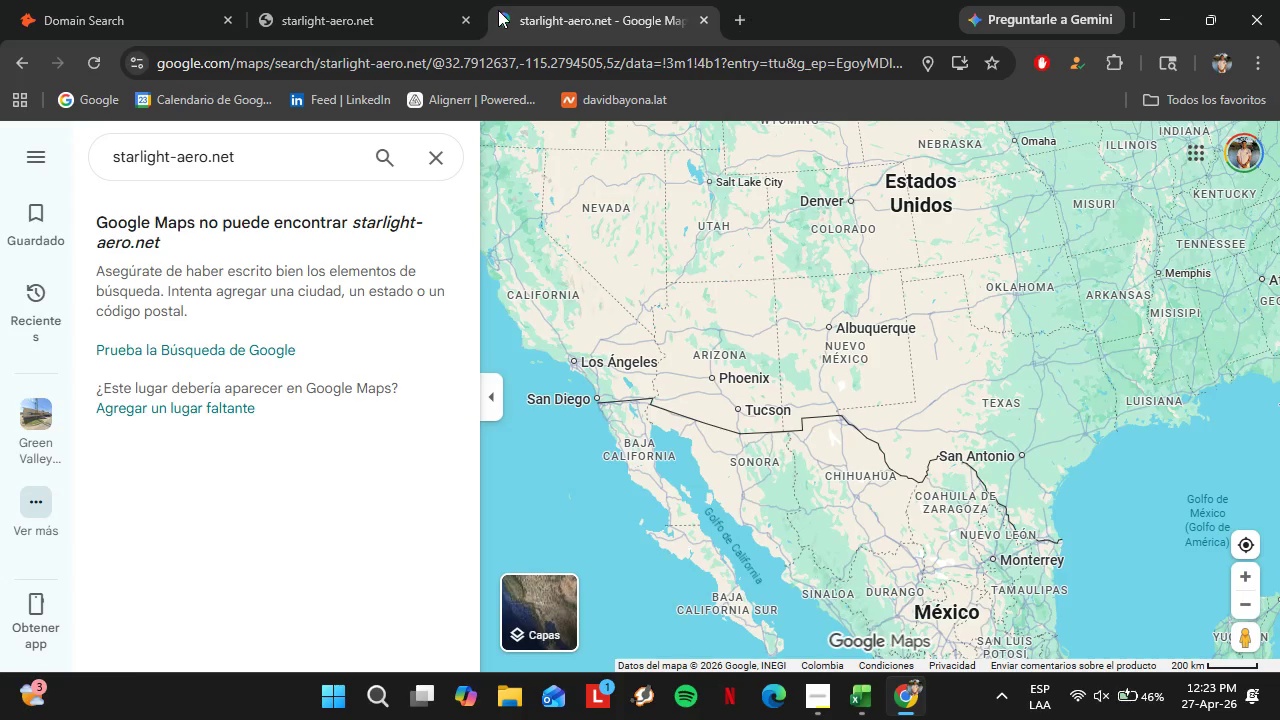 
wait(7.78)
 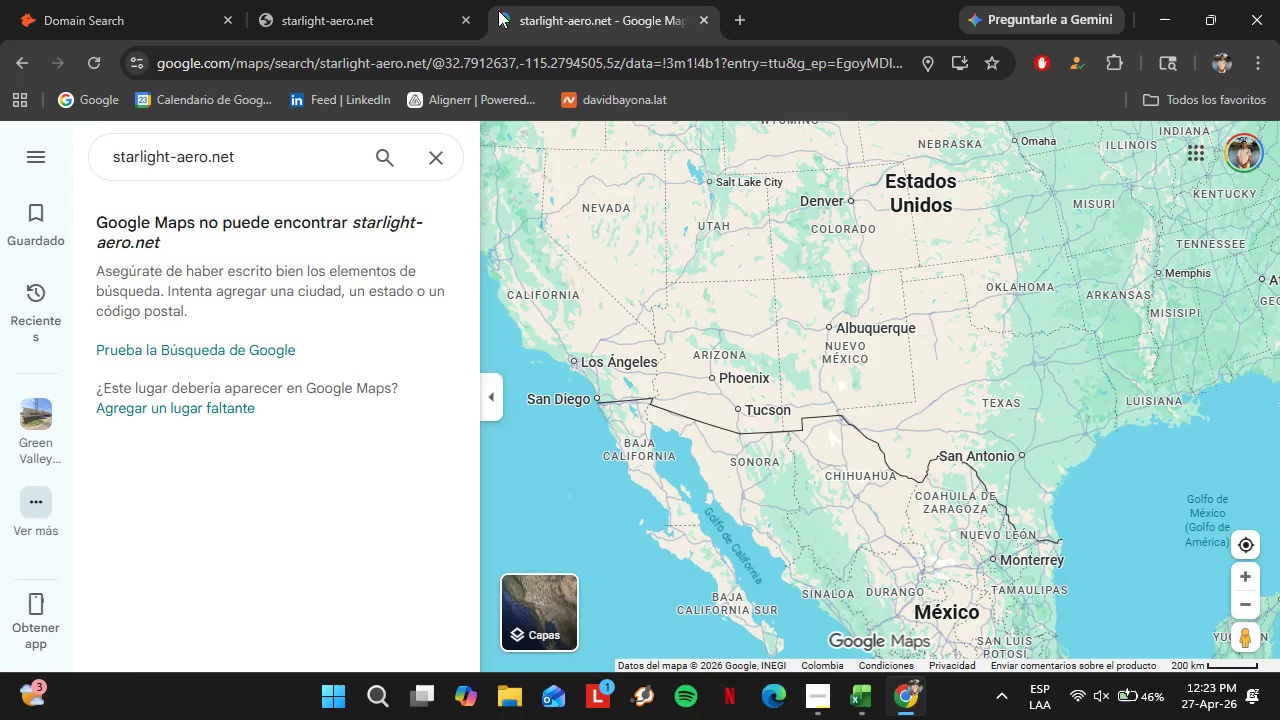 
left_click_drag(start_coordinate=[420, 0], to_coordinate=[425, 5])
 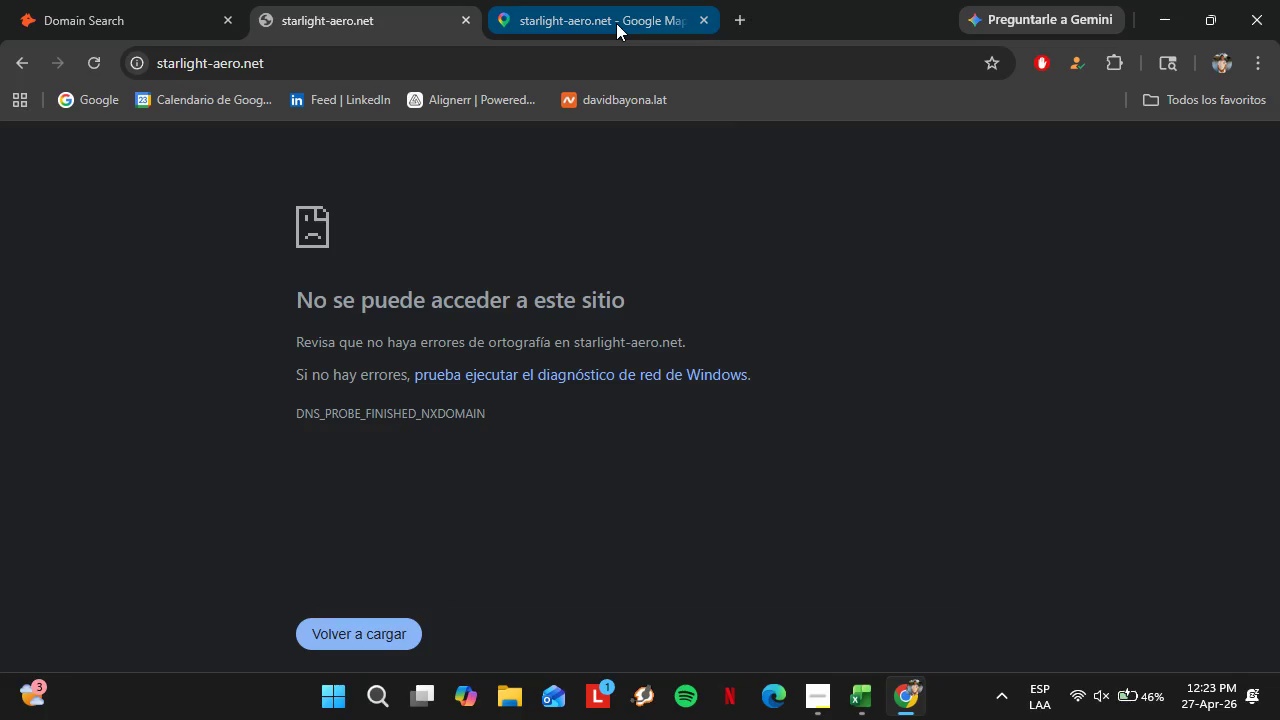 
left_click([616, 23])
 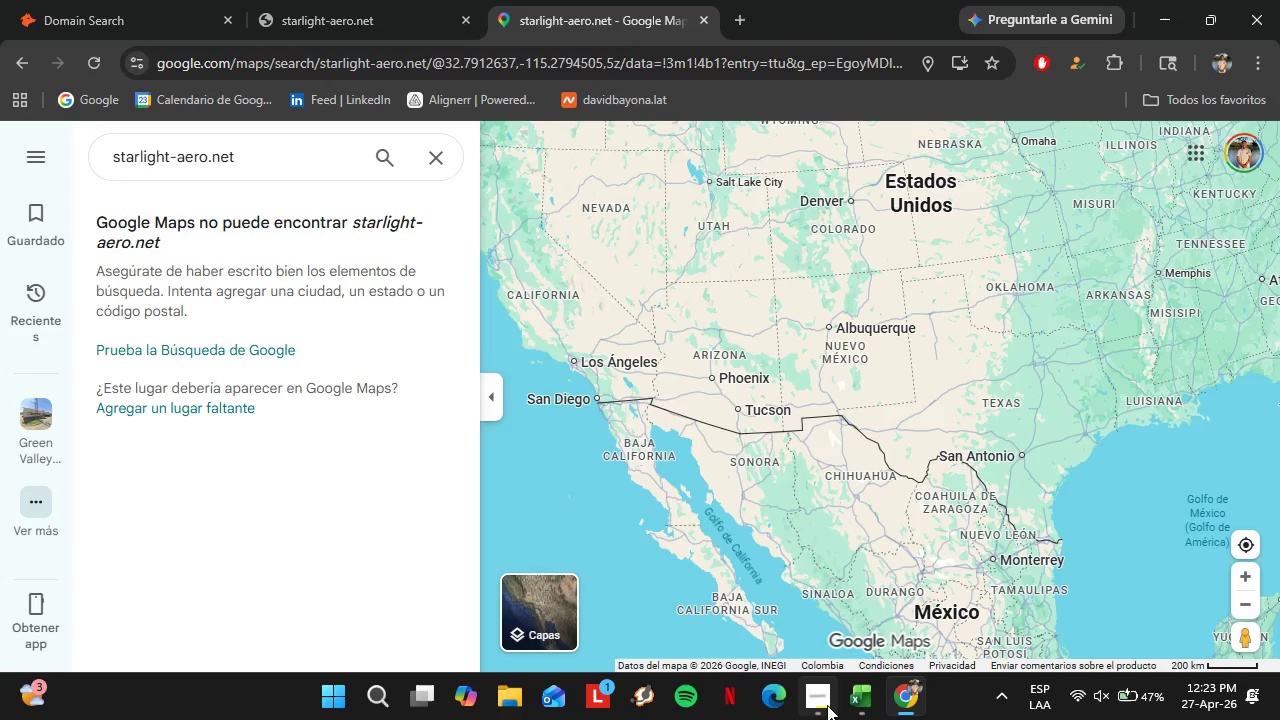 
left_click([827, 705])